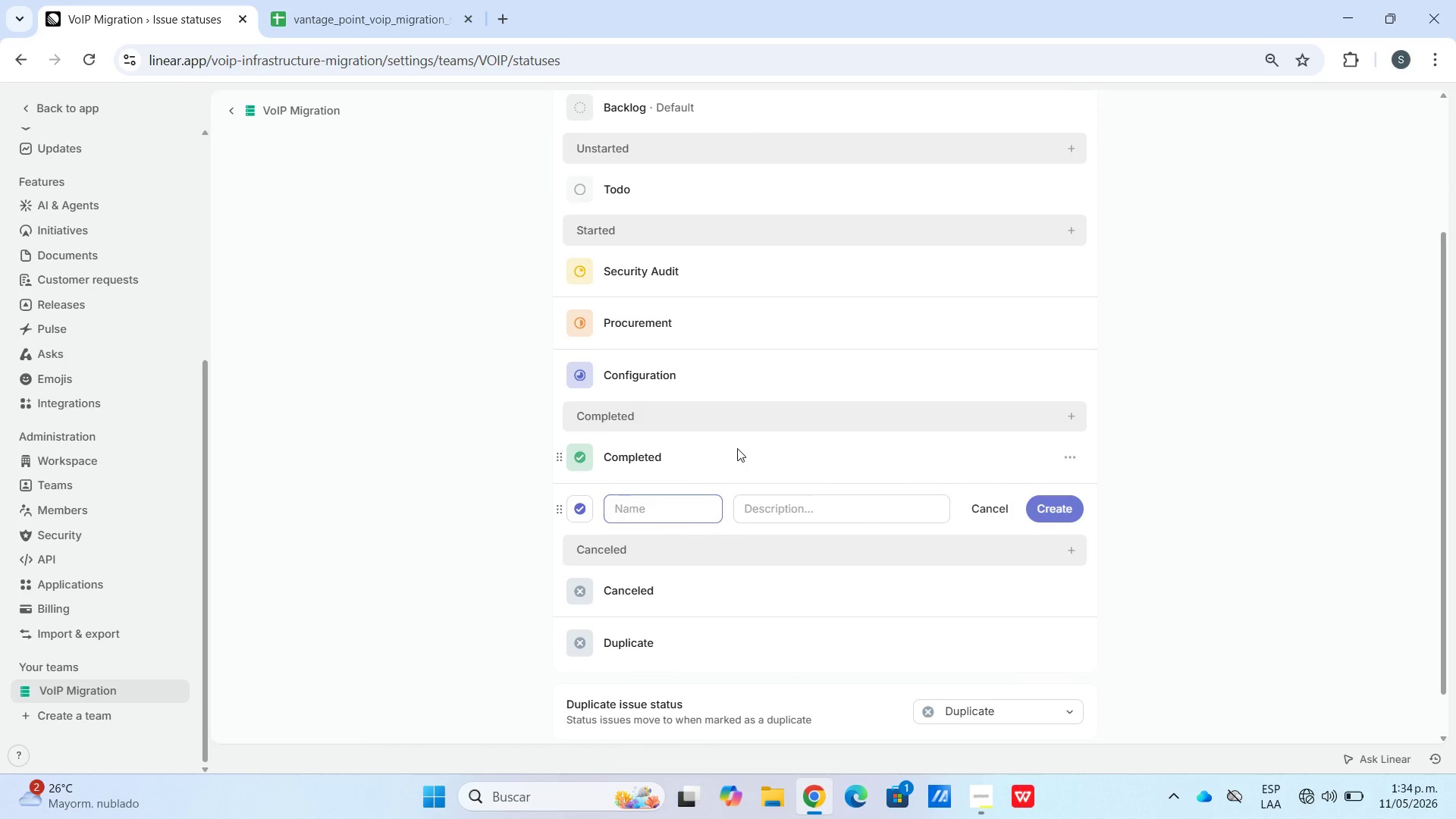 
type(Deployed)
 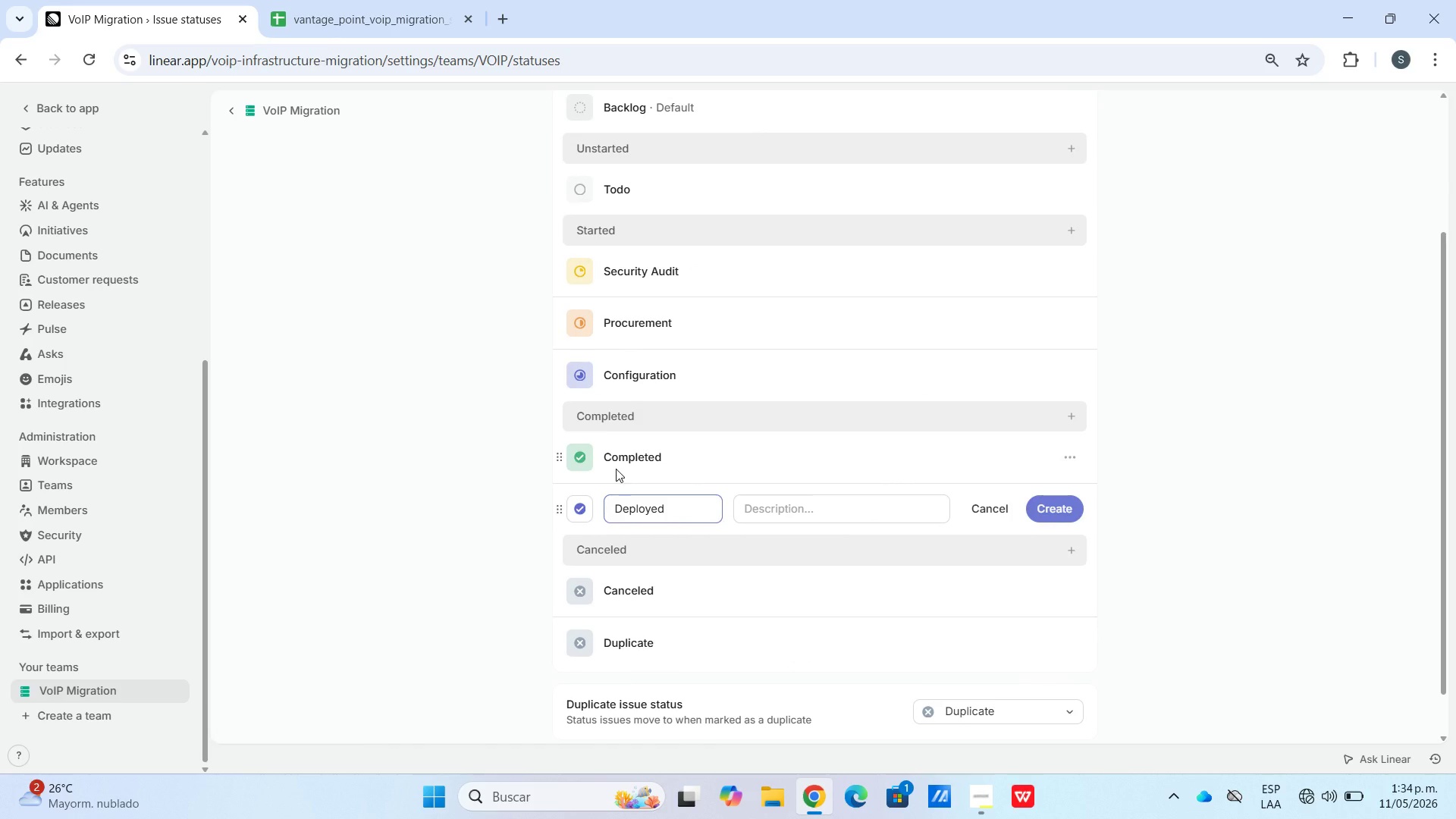 
left_click([579, 510])
 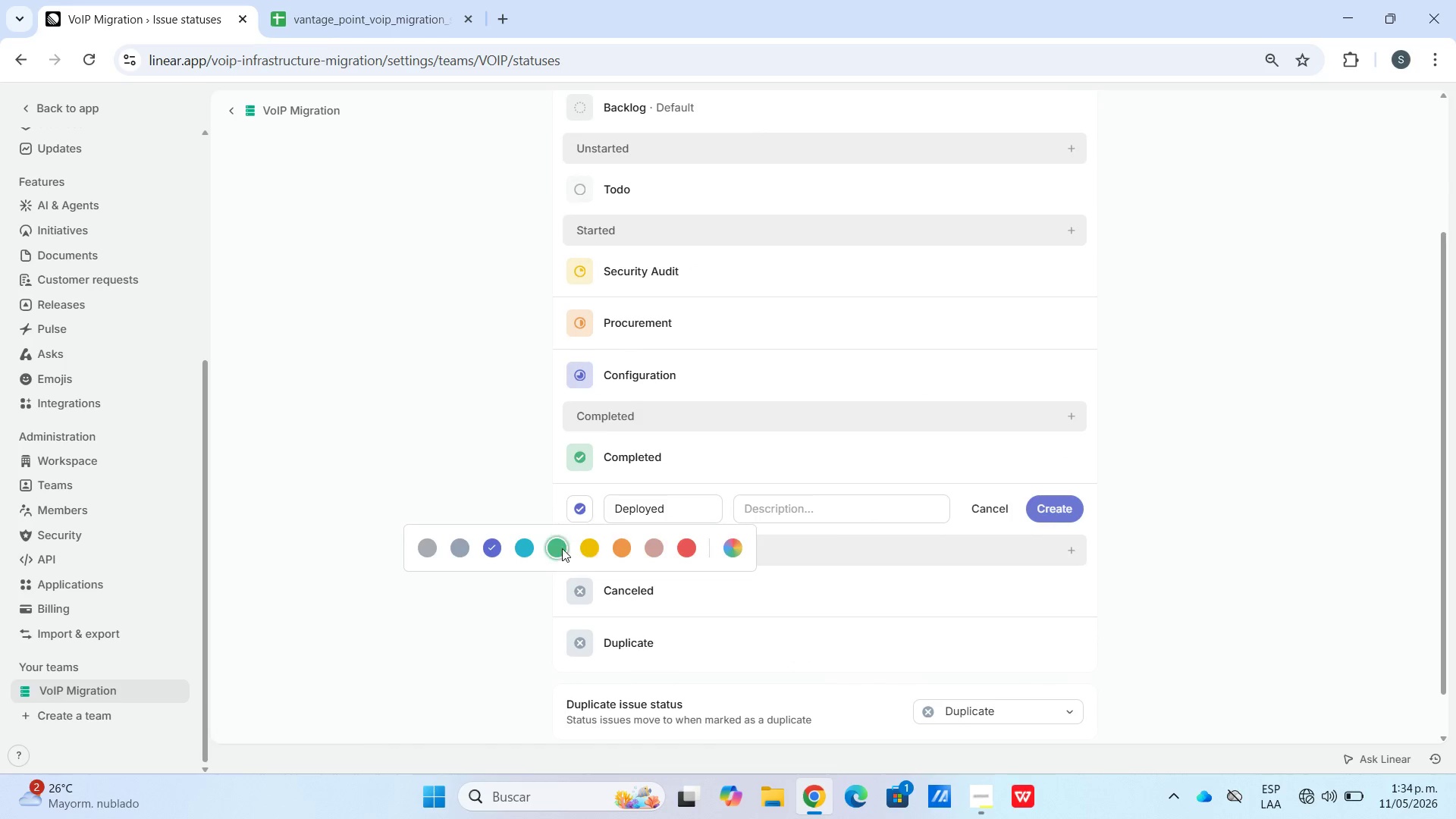 
left_click([560, 548])
 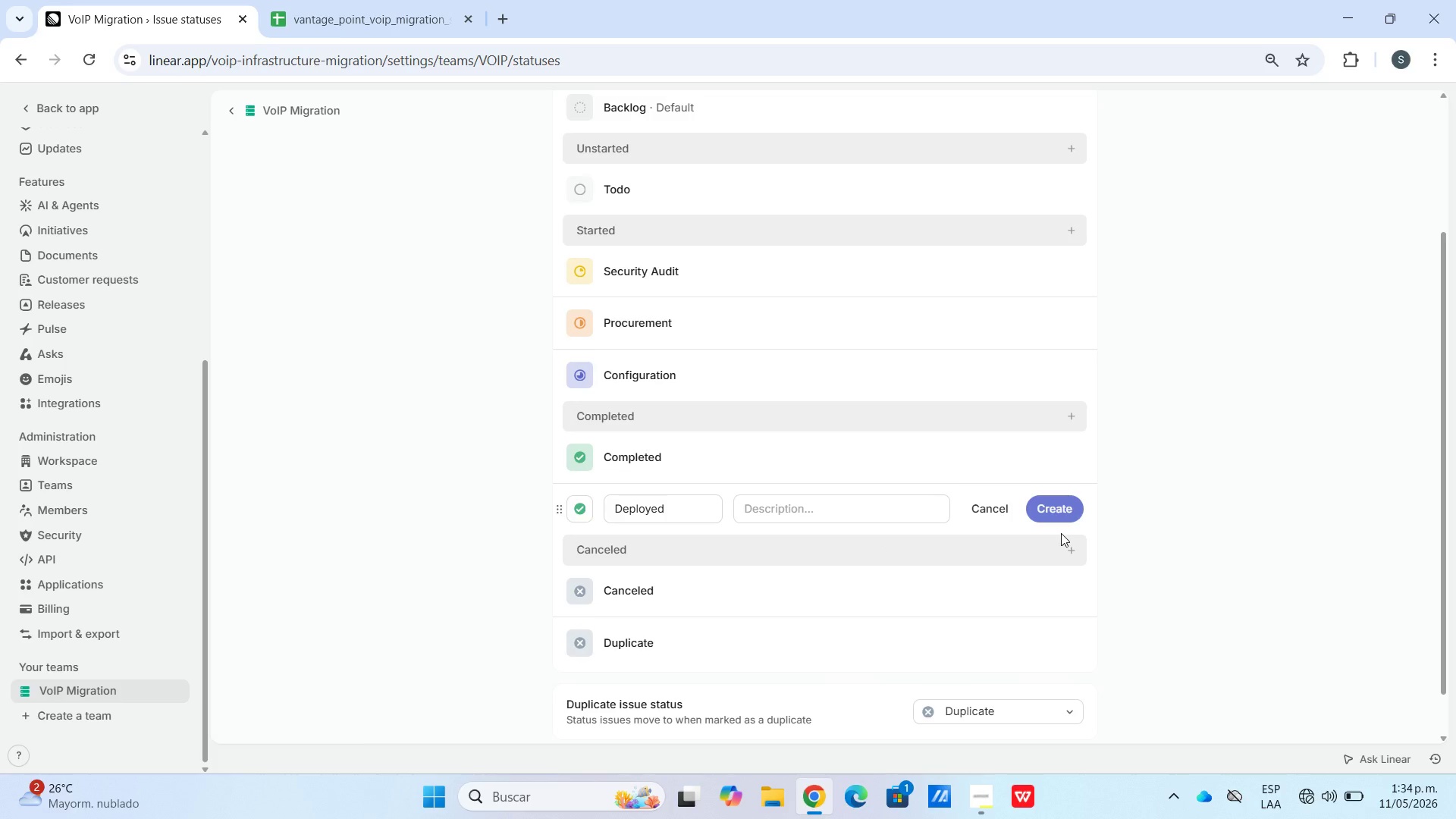 
left_click([1054, 509])
 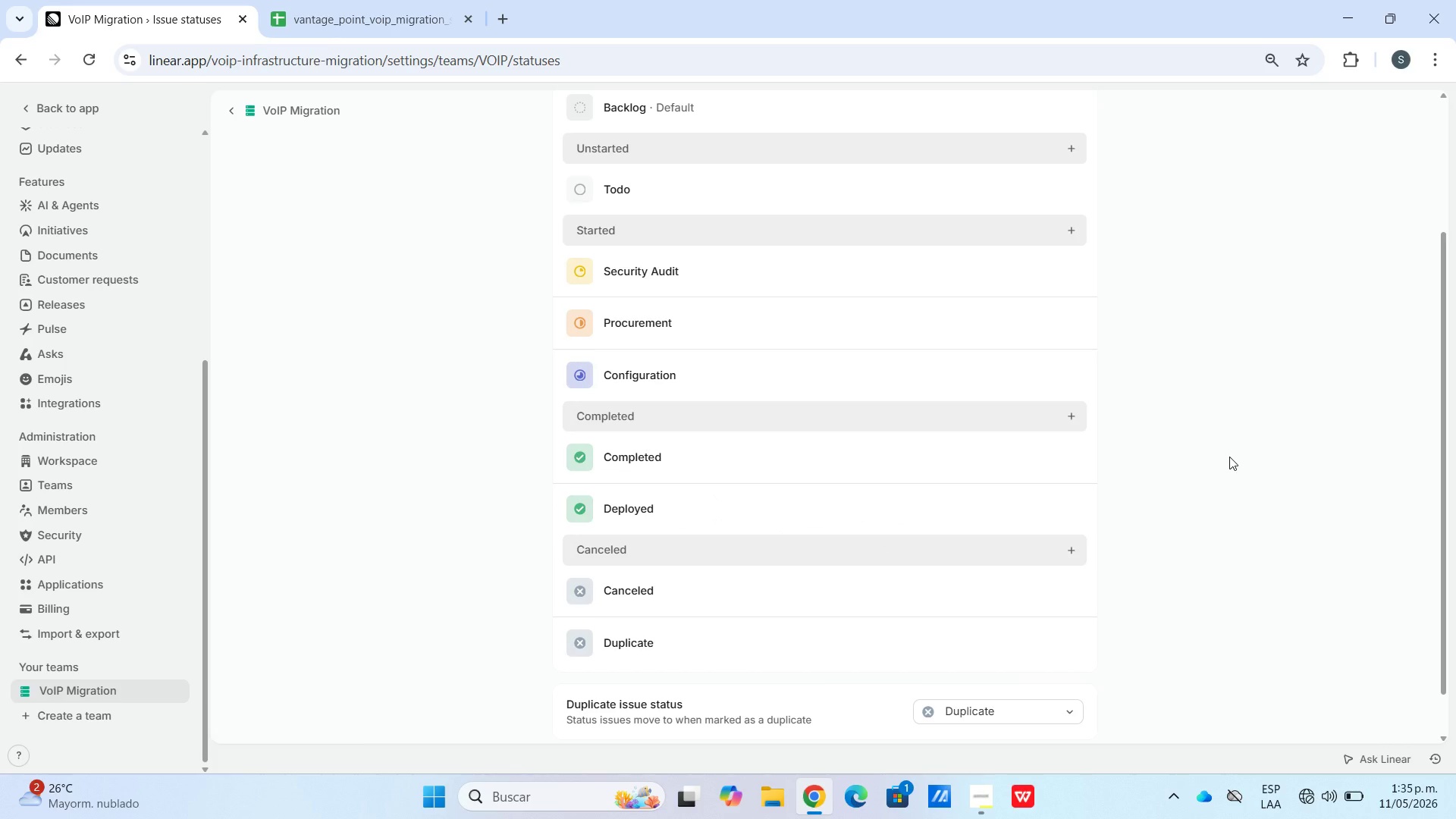 
left_click([1236, 451])
 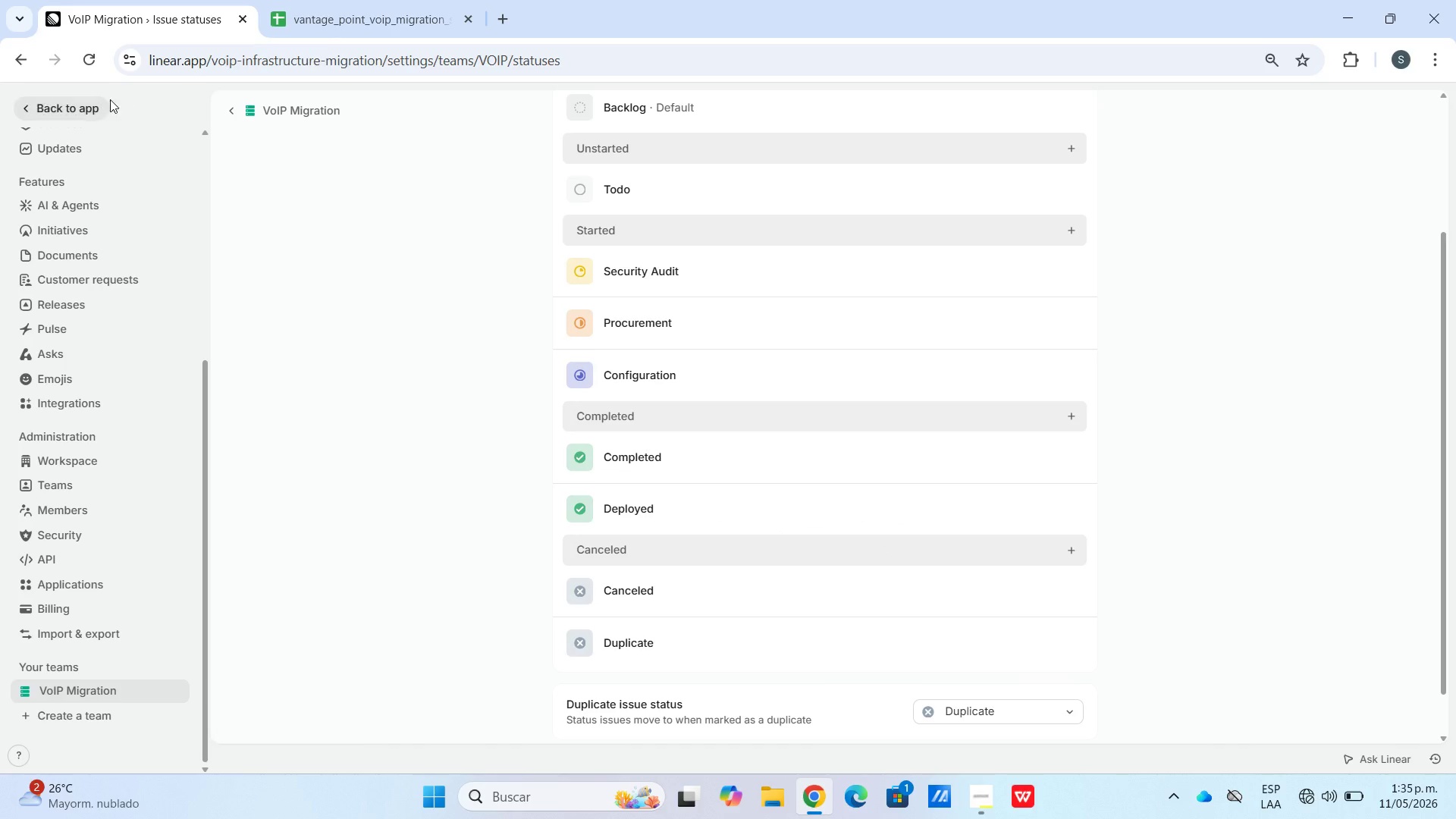 
left_click([91, 109])
 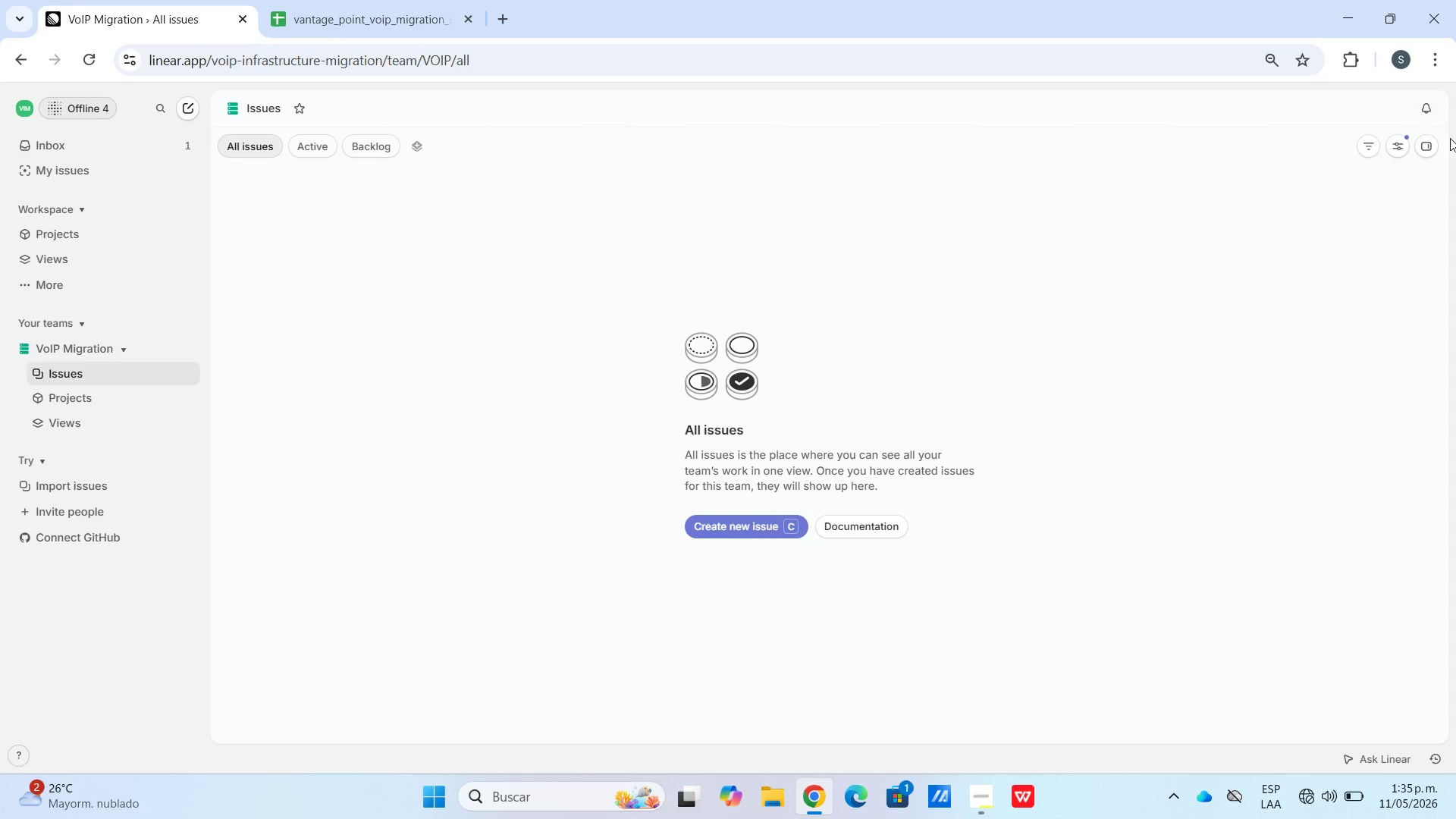 
wait(5.12)
 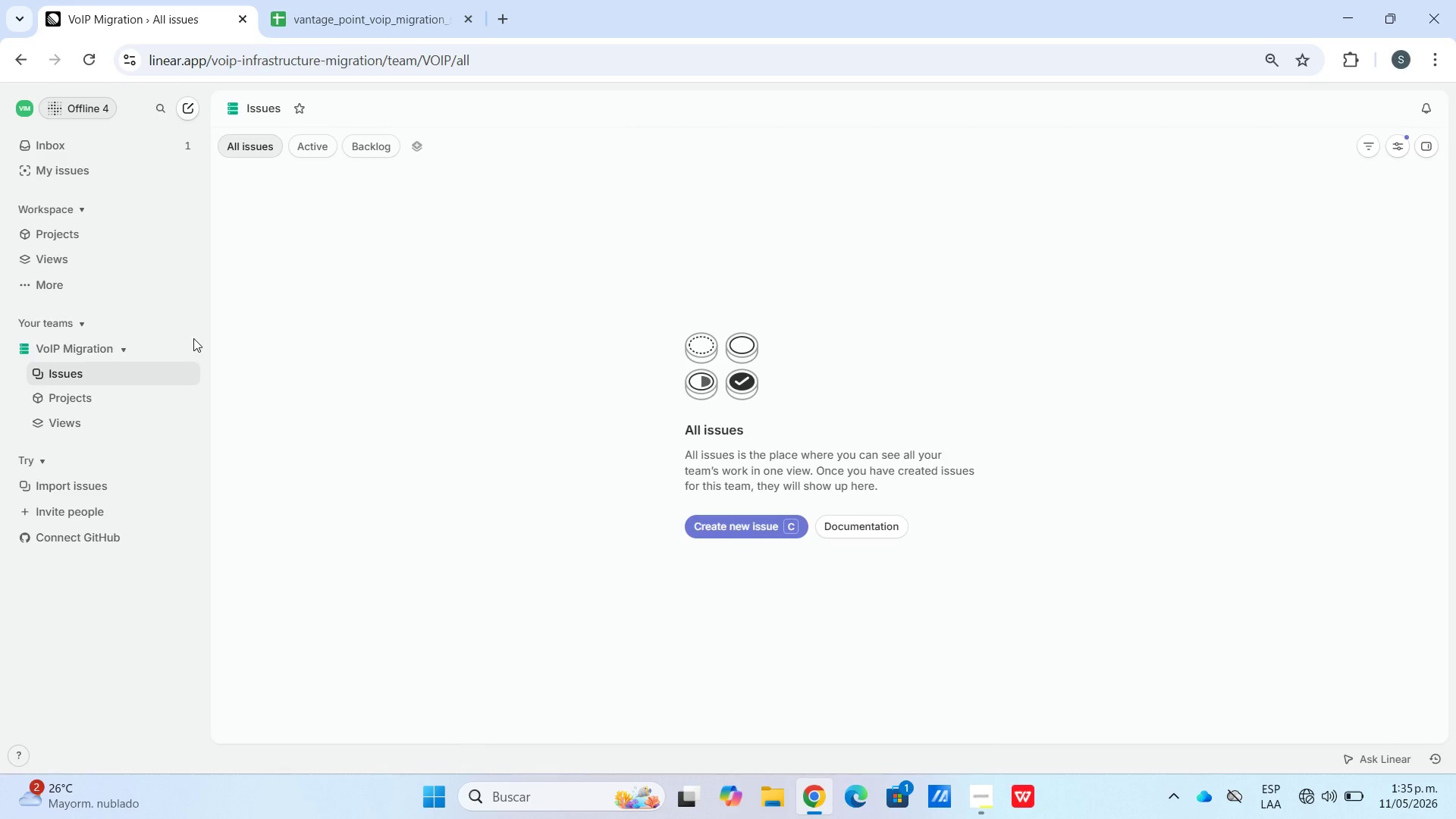 
left_click([912, 196])
 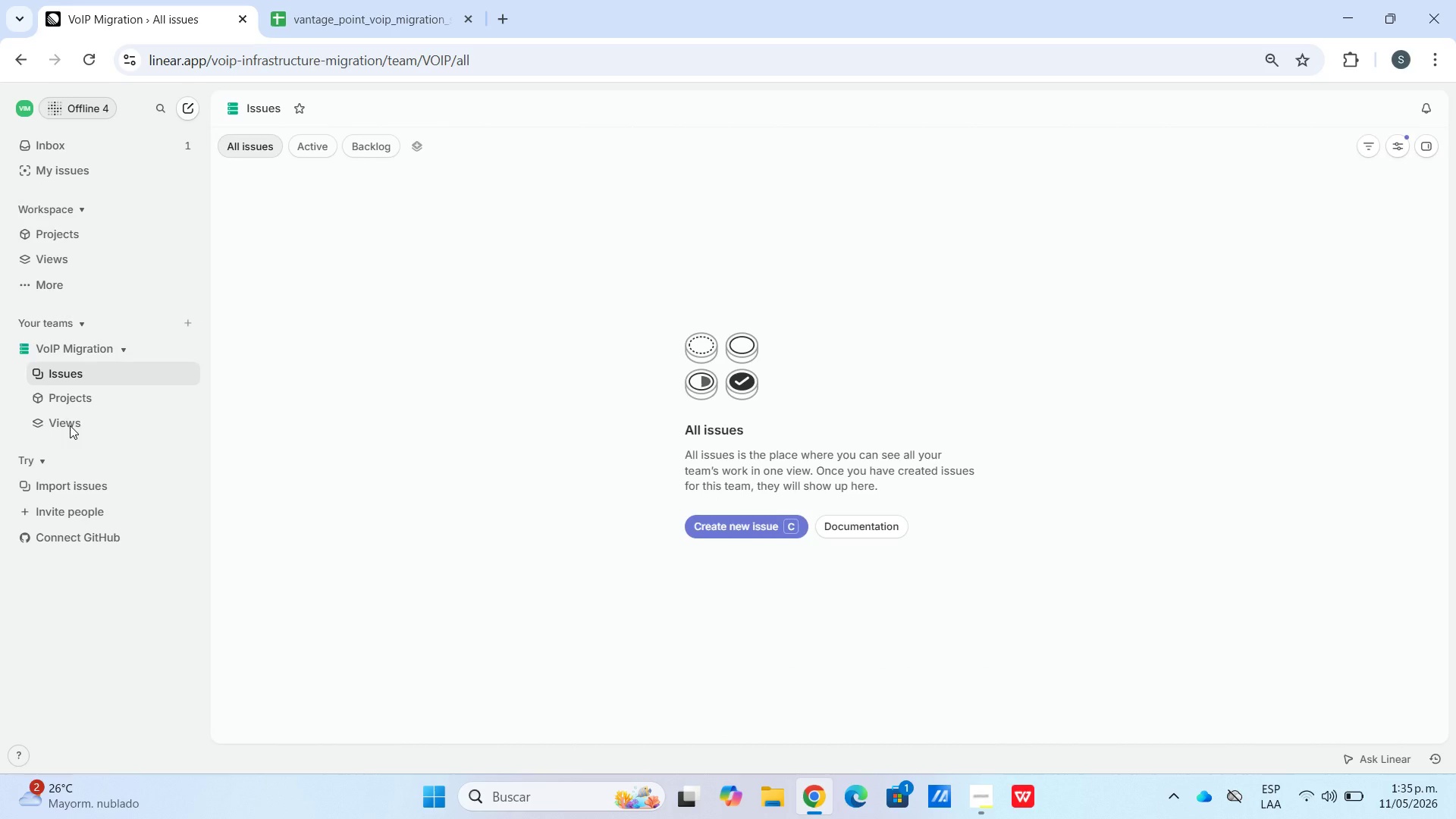 
left_click([64, 412])
 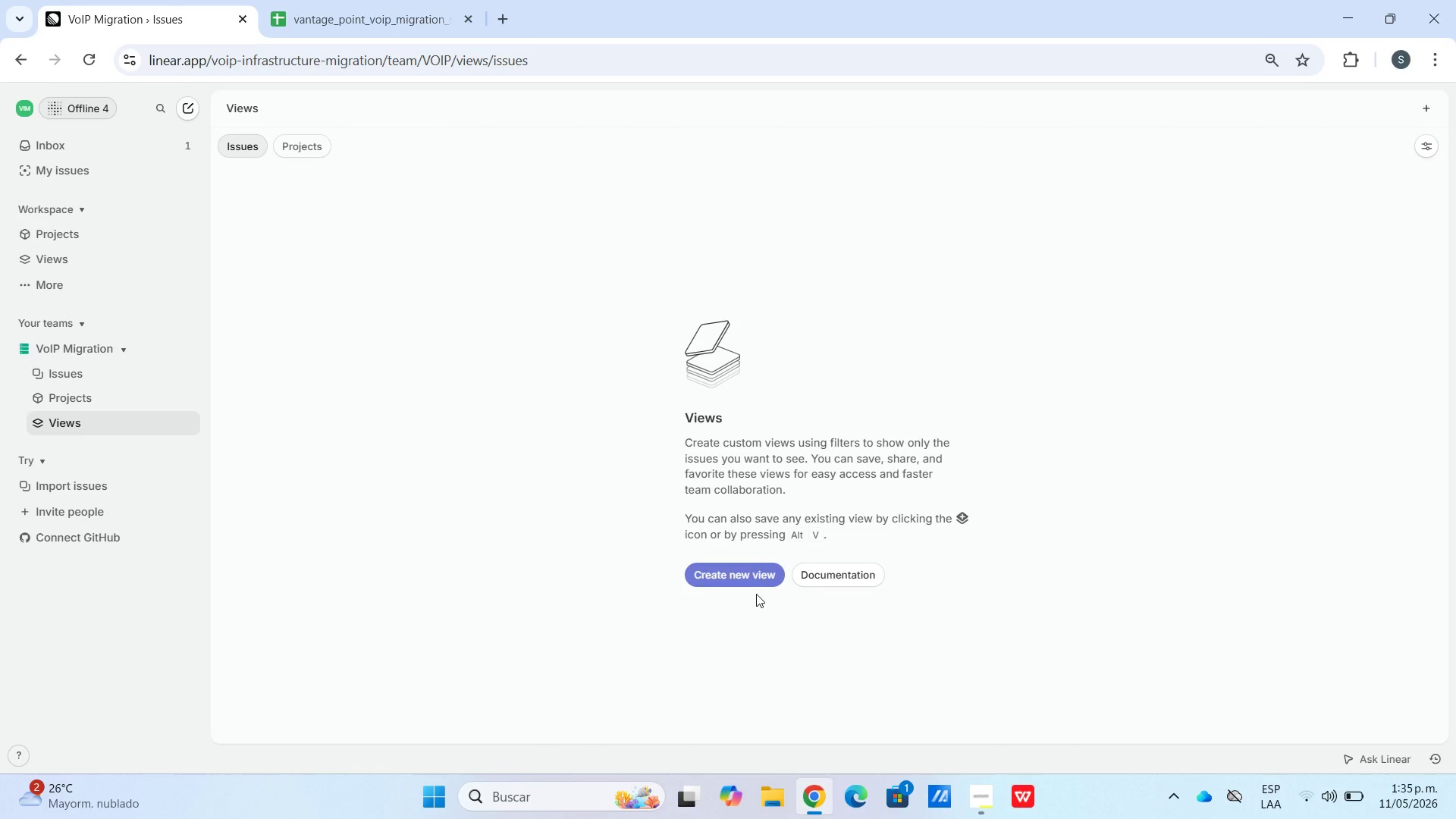 
left_click([750, 562])
 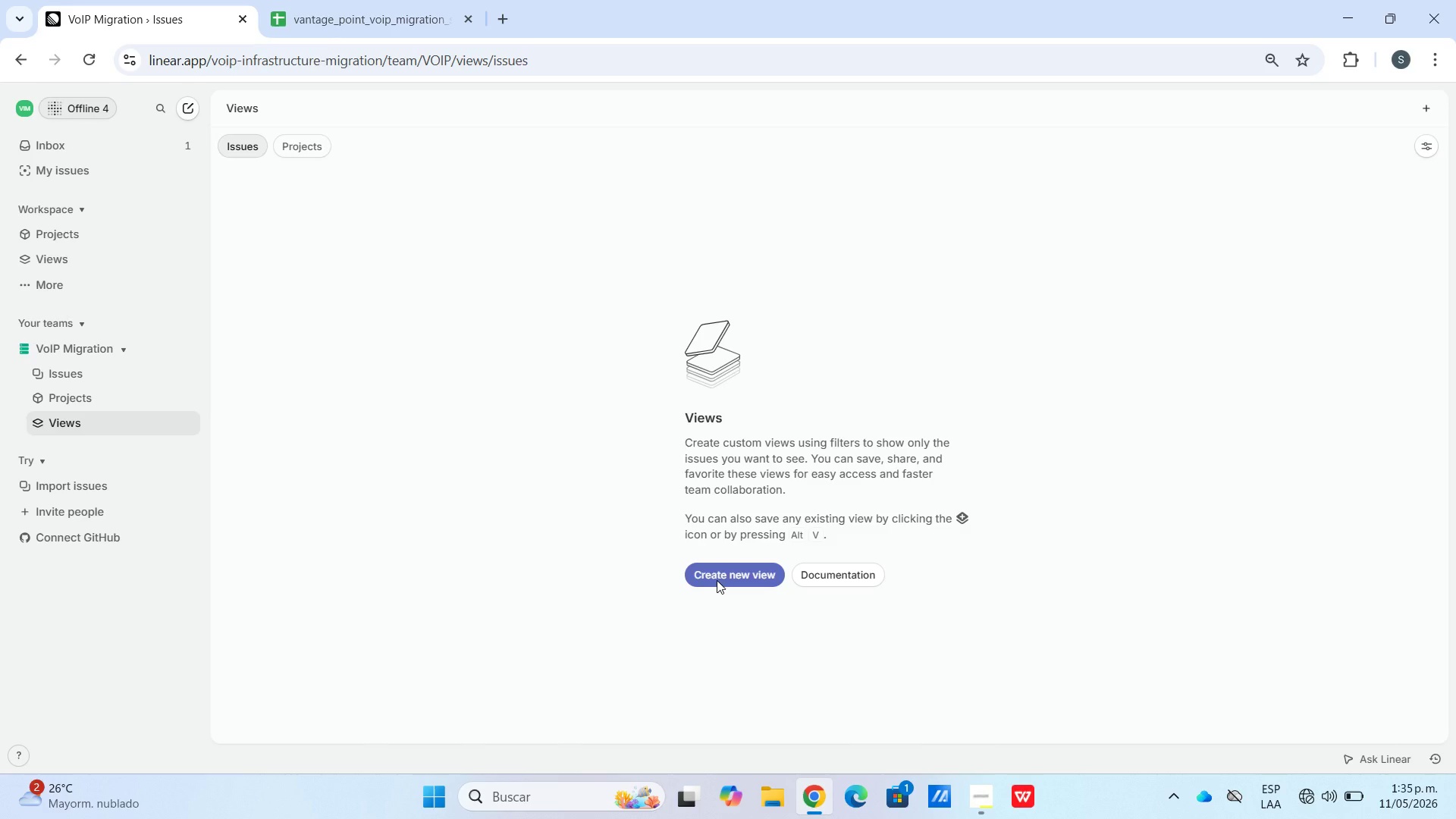 
wait(17.88)
 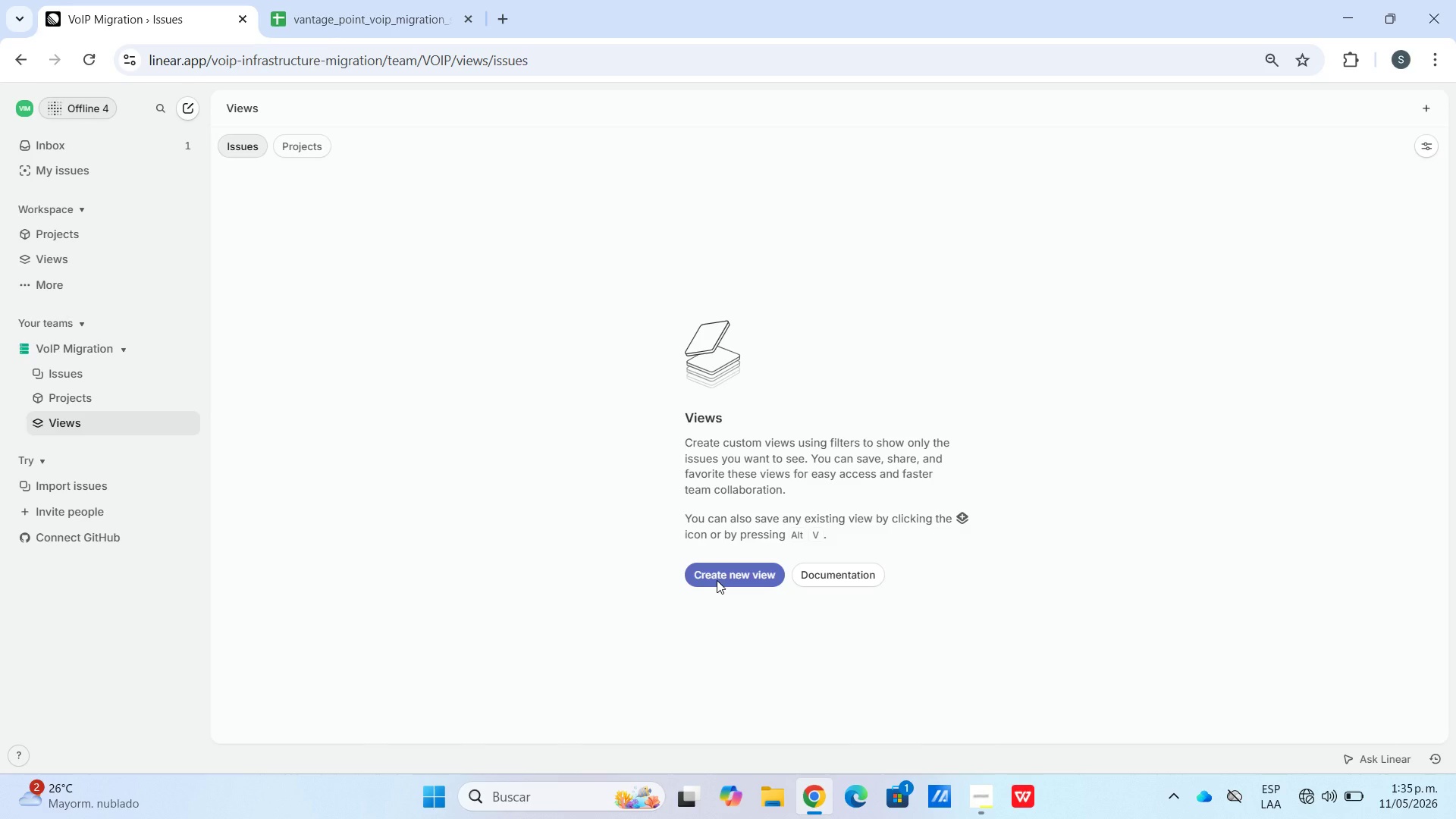 
left_click([745, 580])
 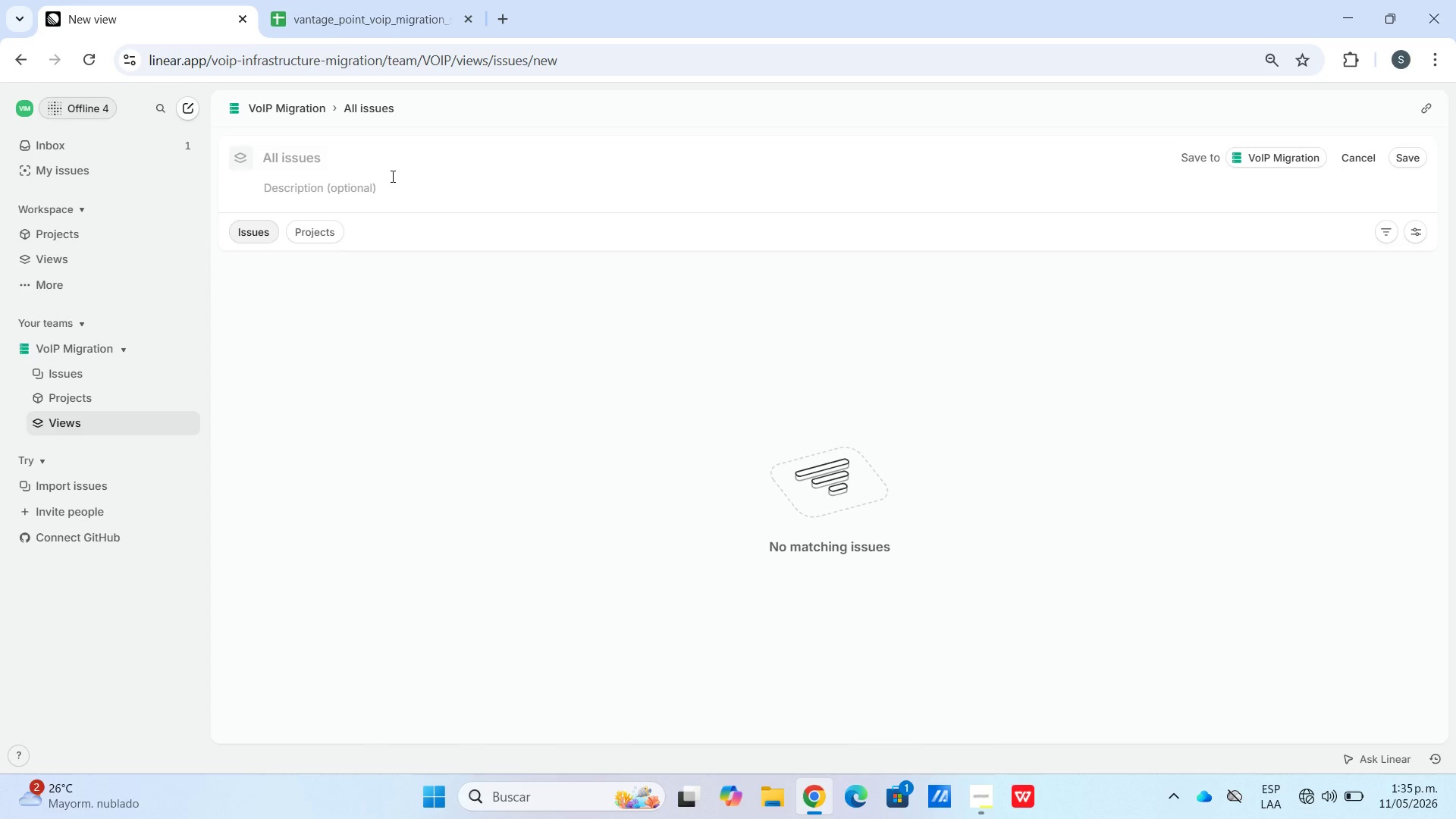 
type(Deployment Board Kanban)
 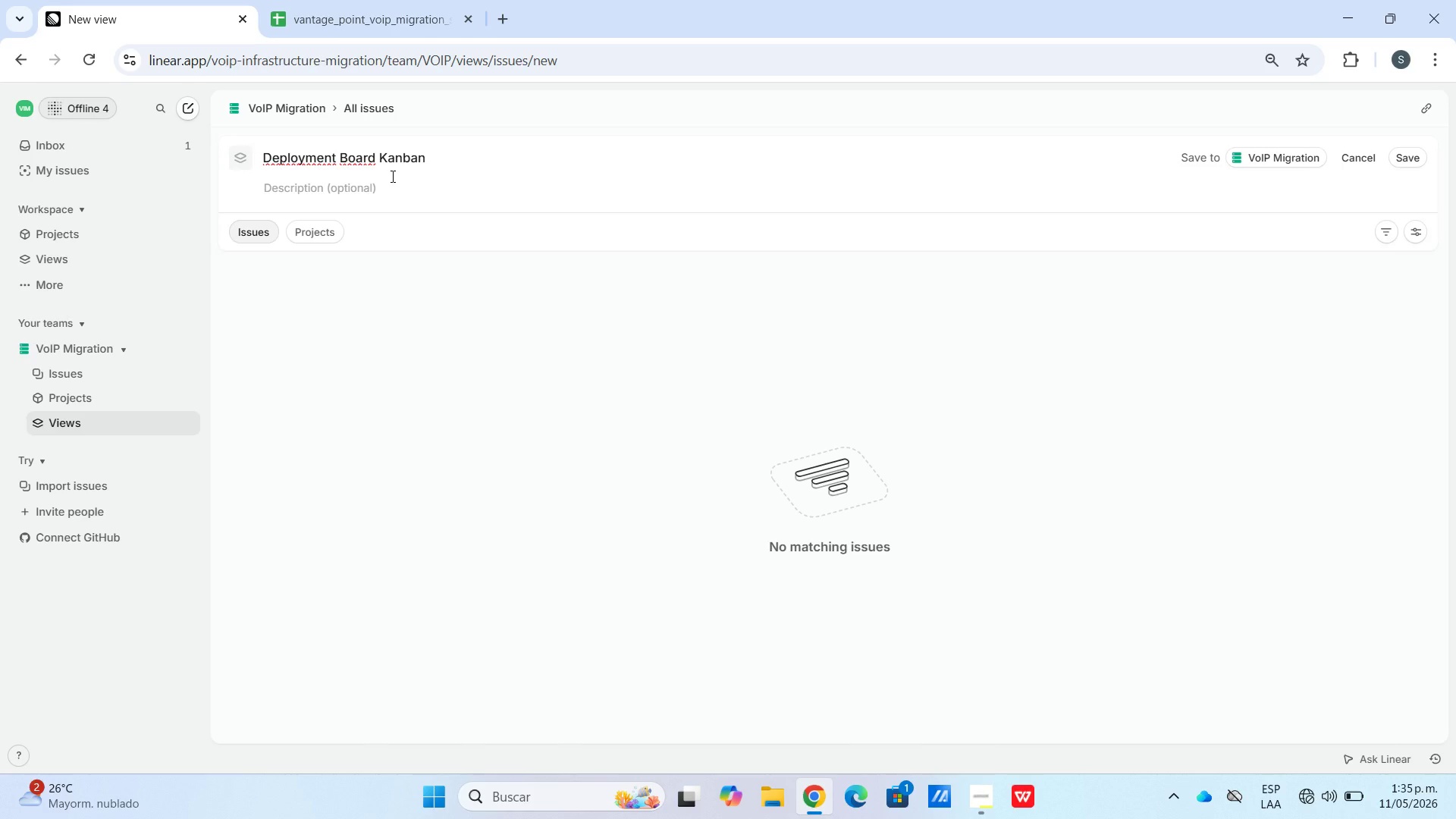 
left_click([1387, 236])
 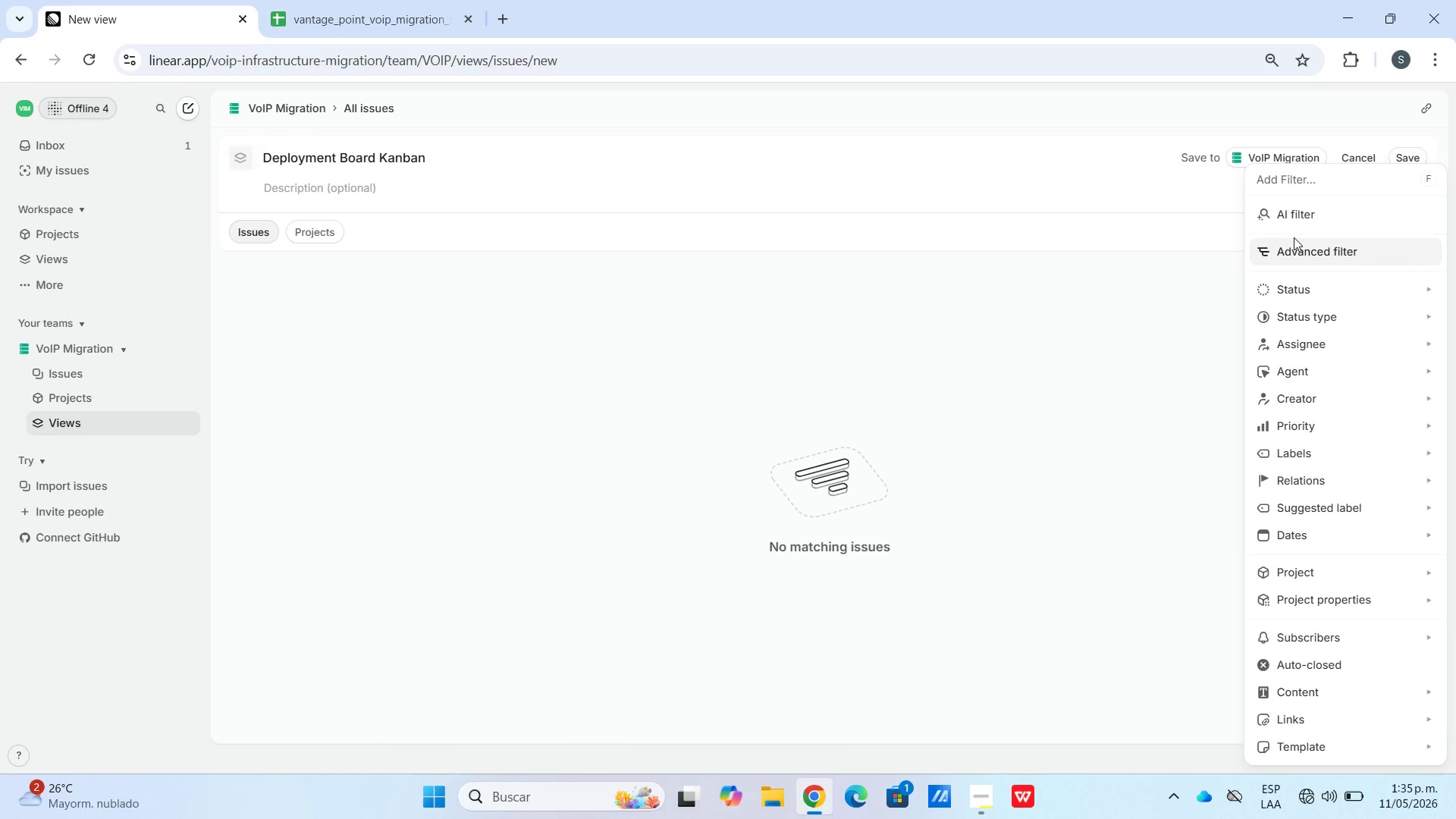 
left_click([1295, 256])
 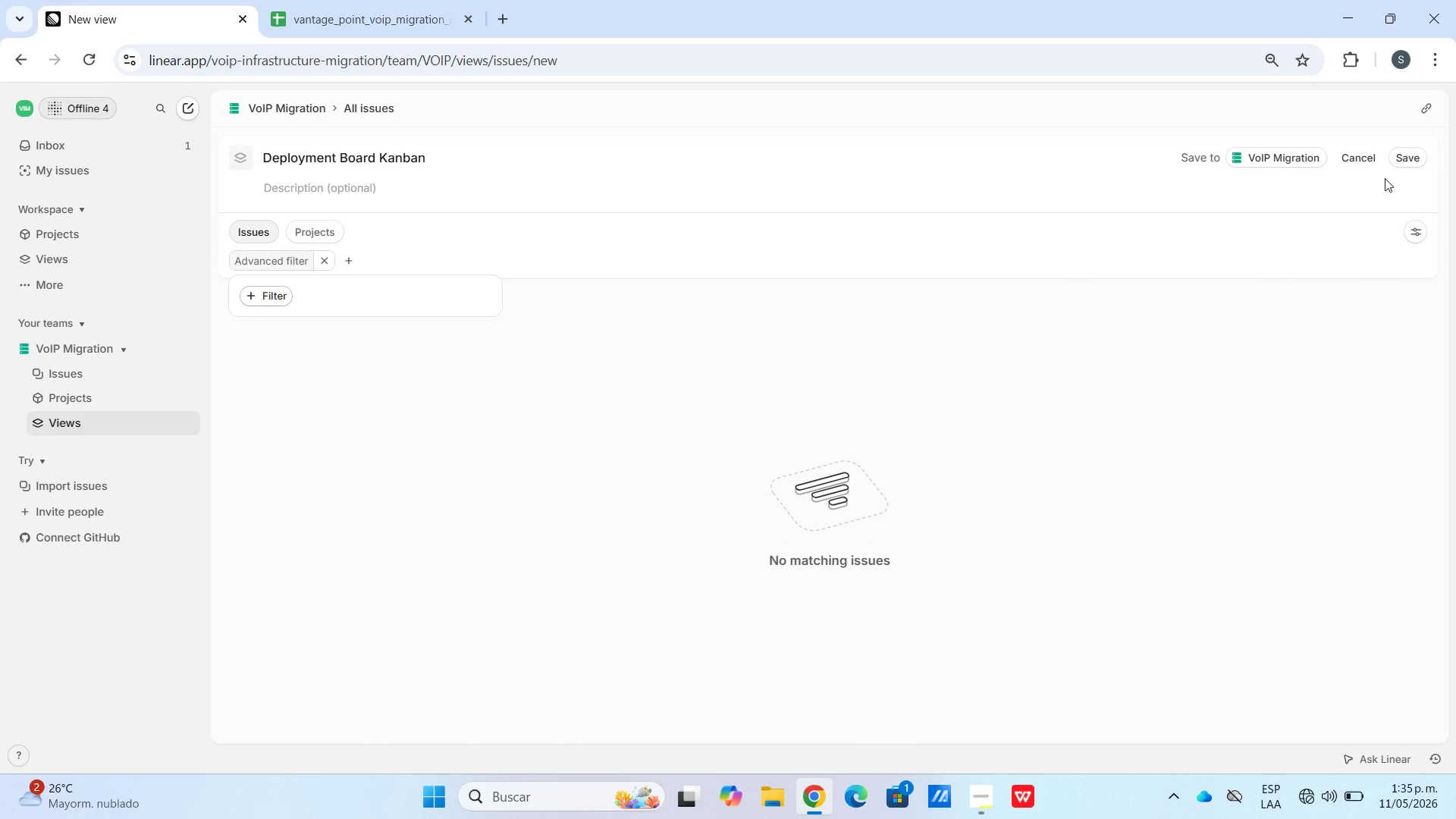 
left_click([1414, 239])
 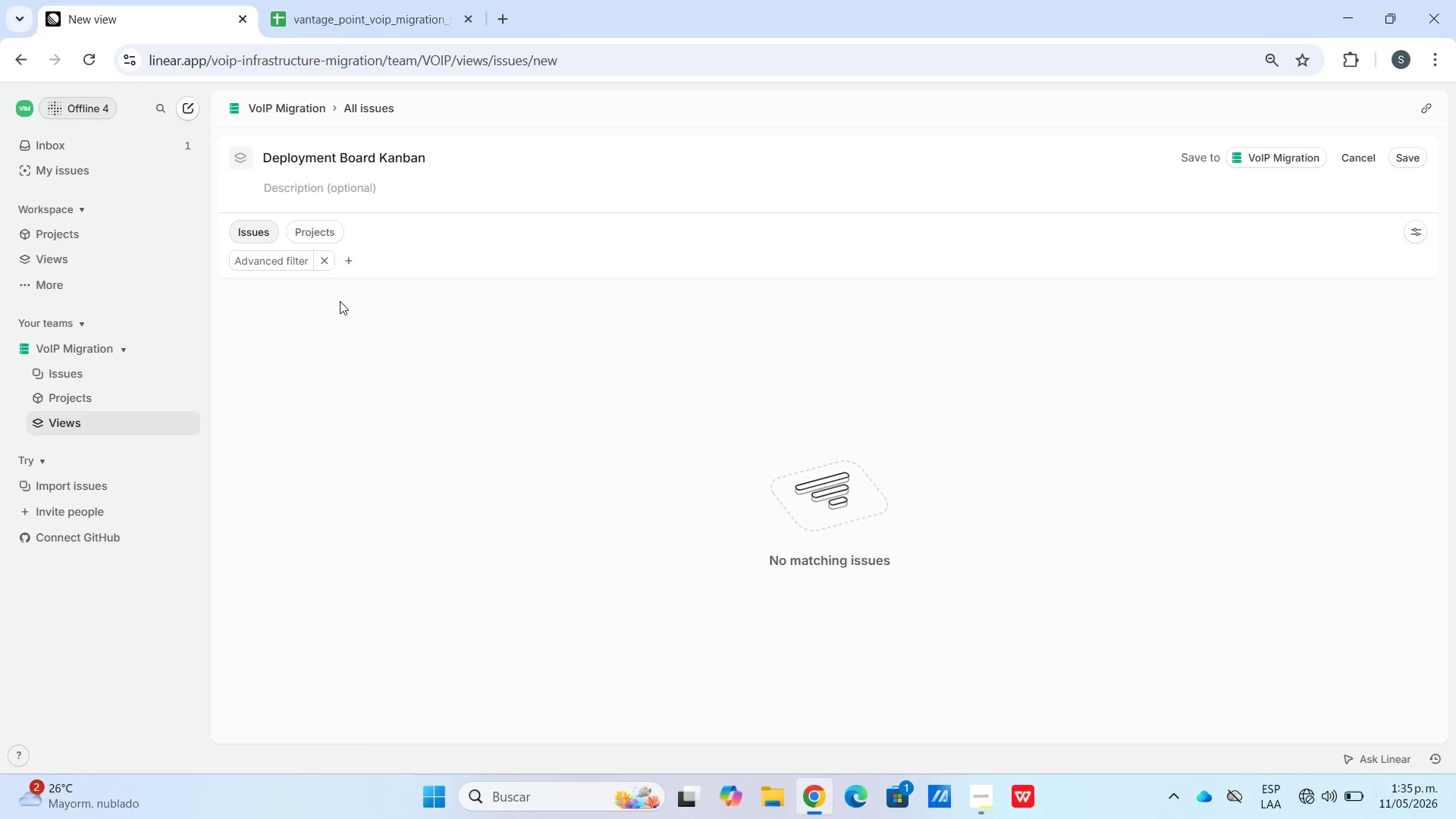 
wait(9.58)
 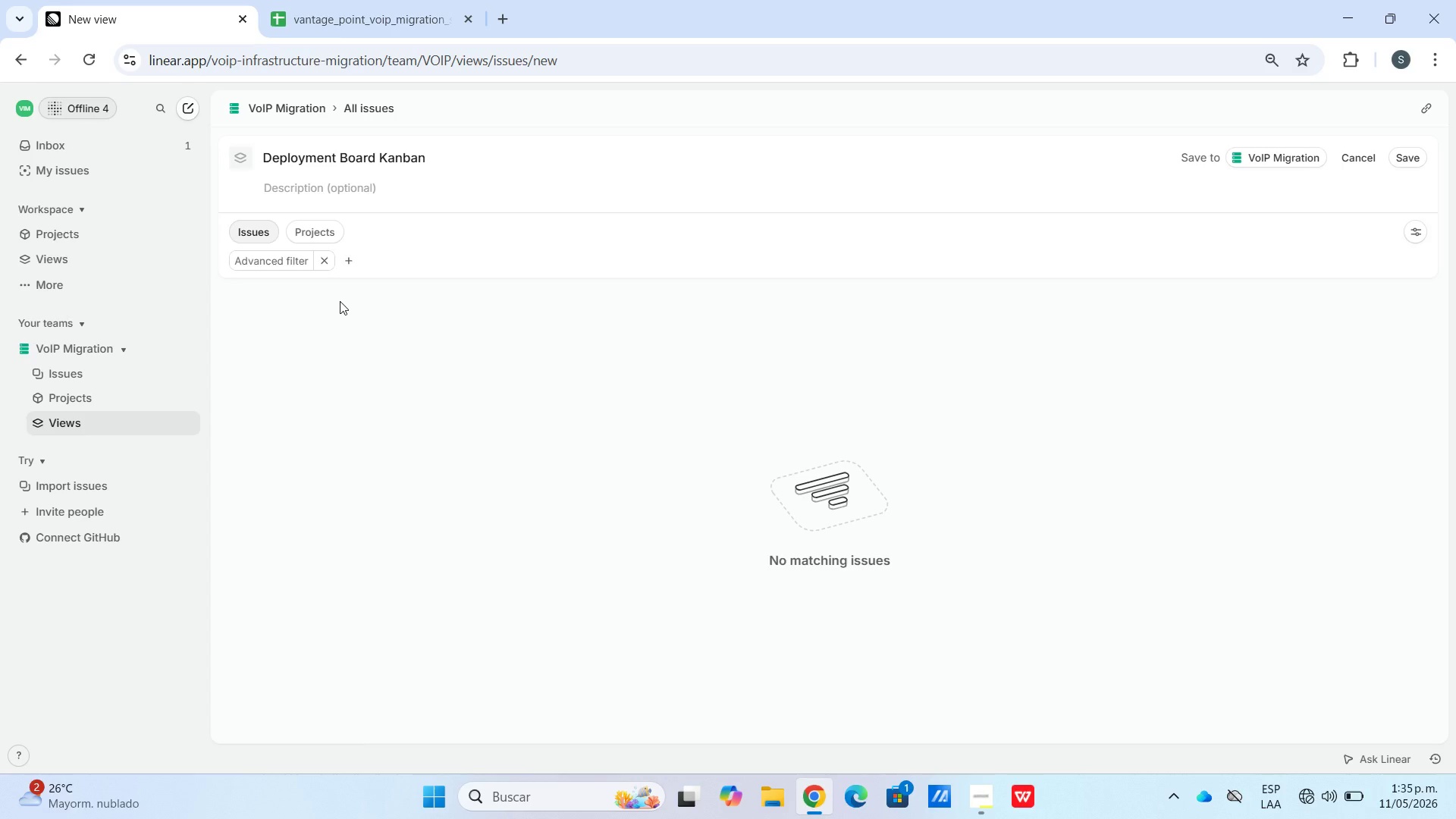 
left_click([1411, 234])
 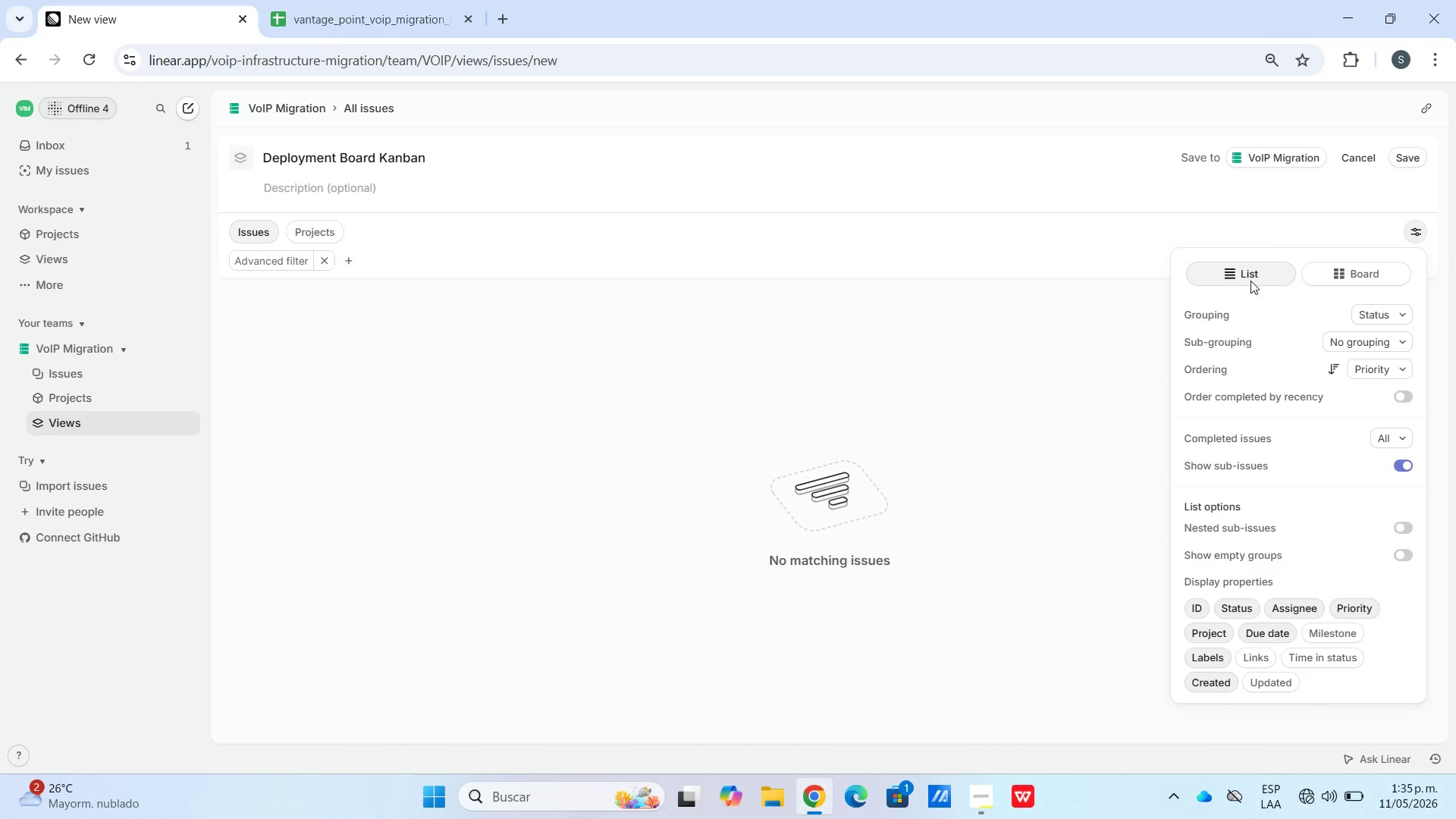 
left_click_drag(start_coordinate=[1033, 206], to_coordinate=[1028, 207])
 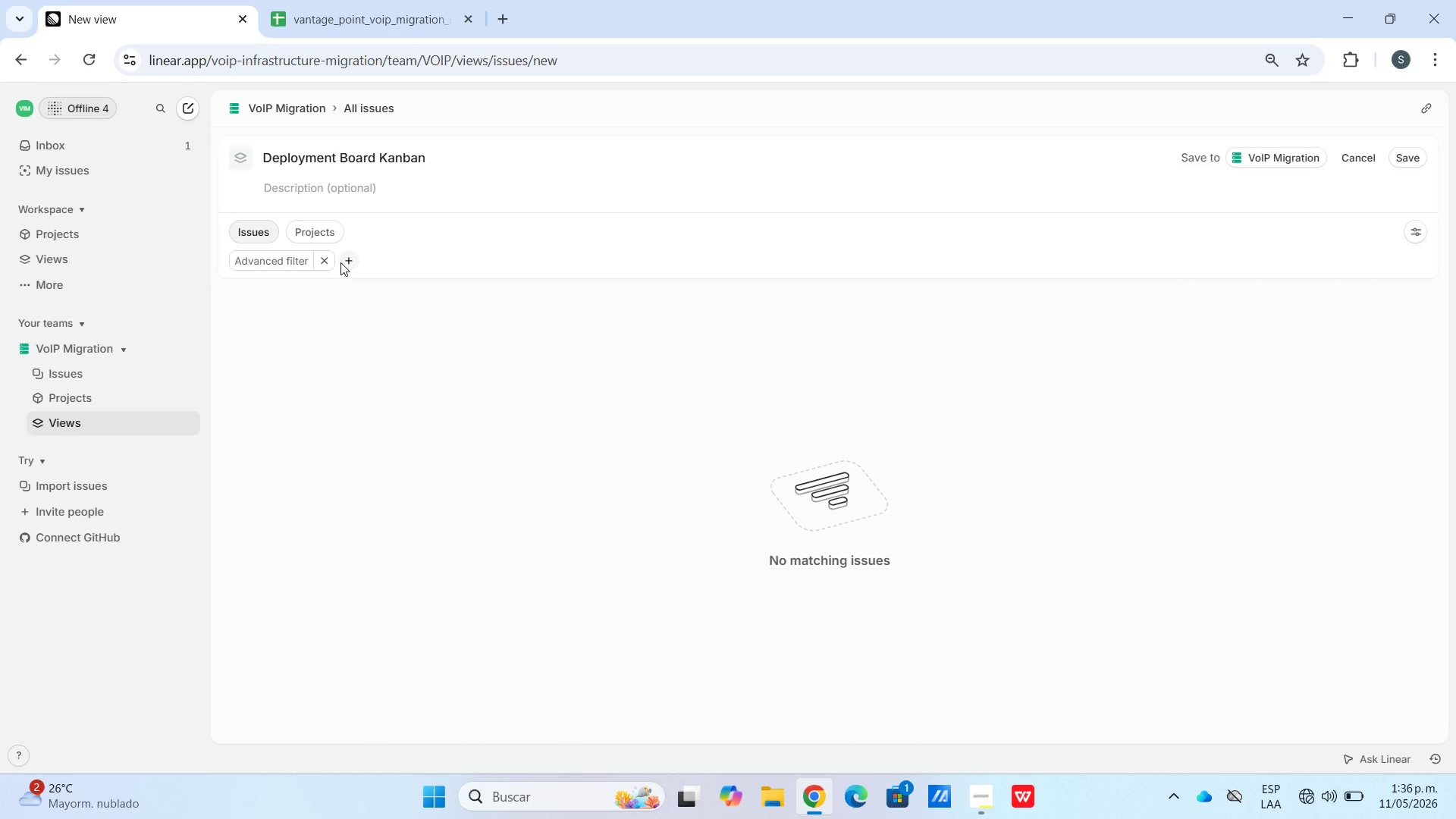 
left_click([340, 262])
 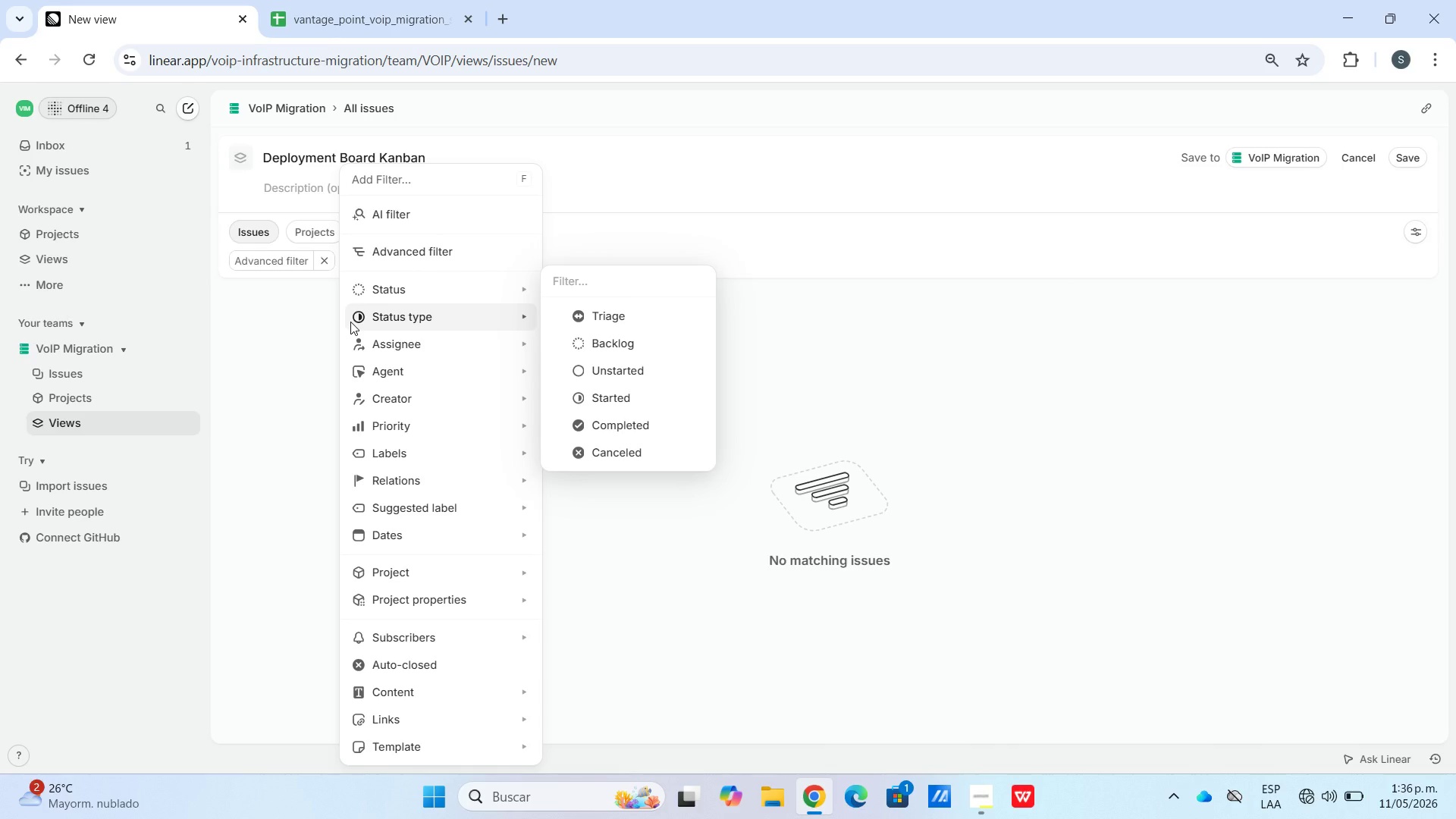 
wait(8.88)
 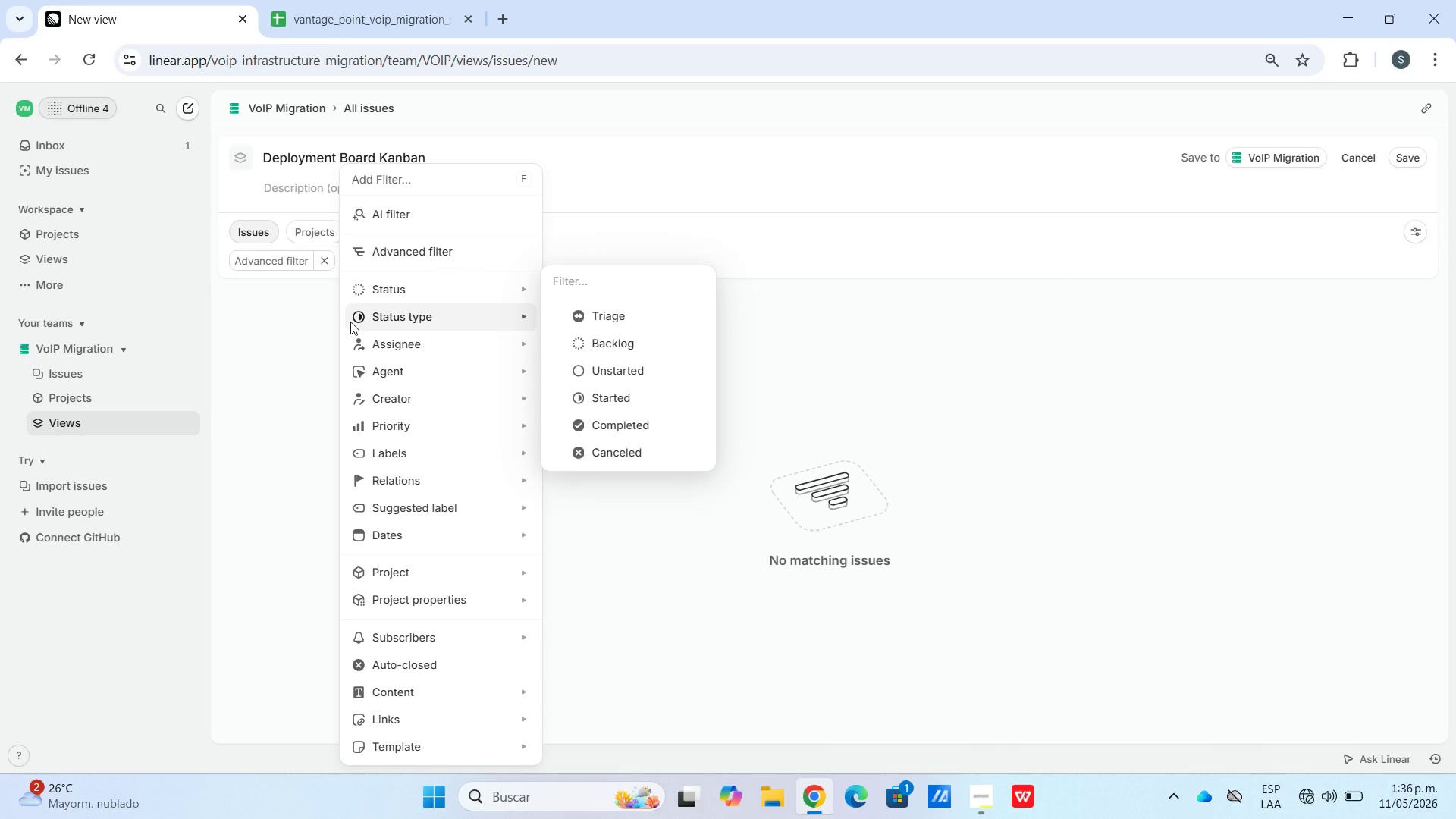 
scroll: coordinate [388, 620], scroll_direction: down, amount: 3.0
 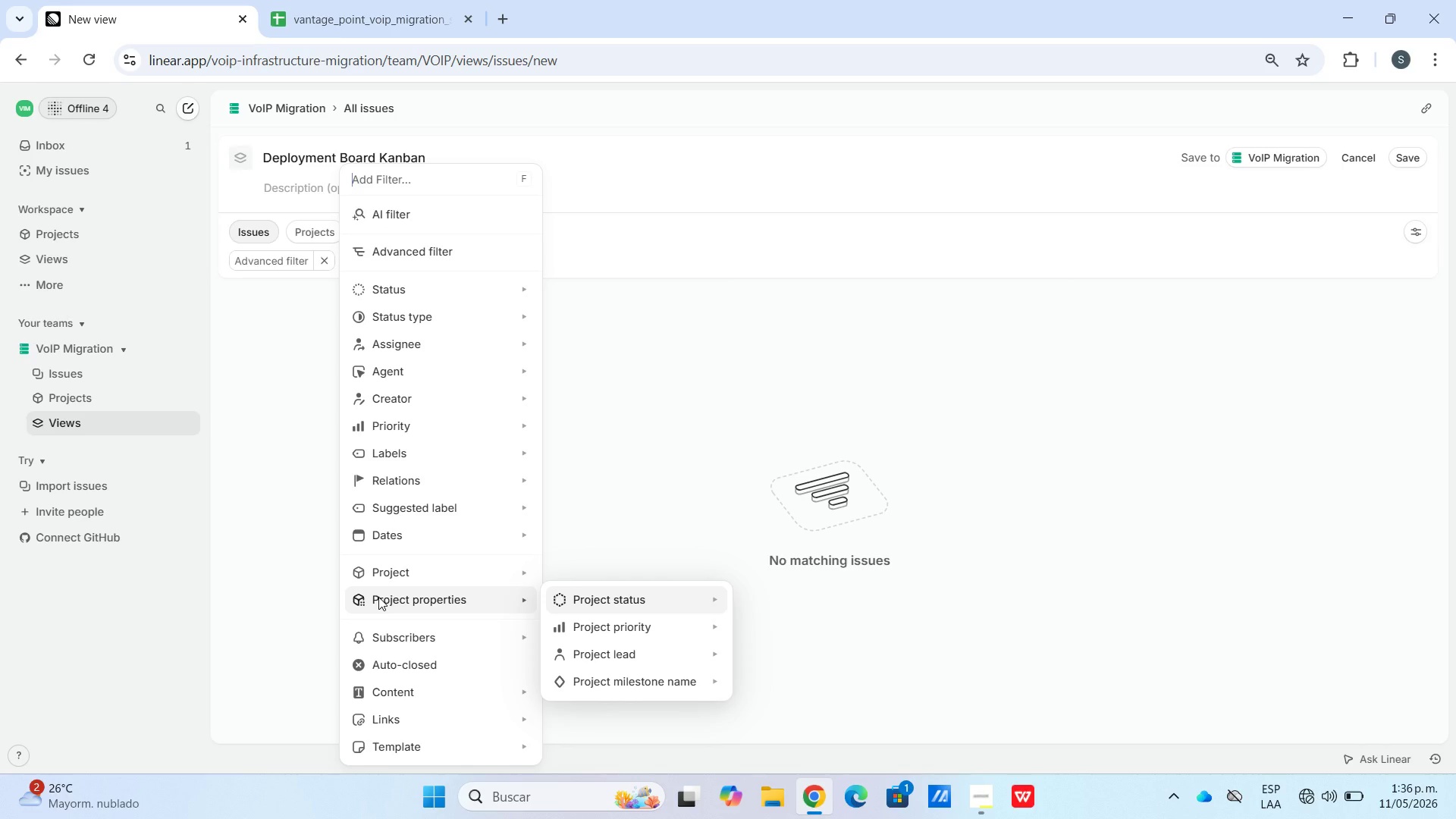 
wait(30.77)
 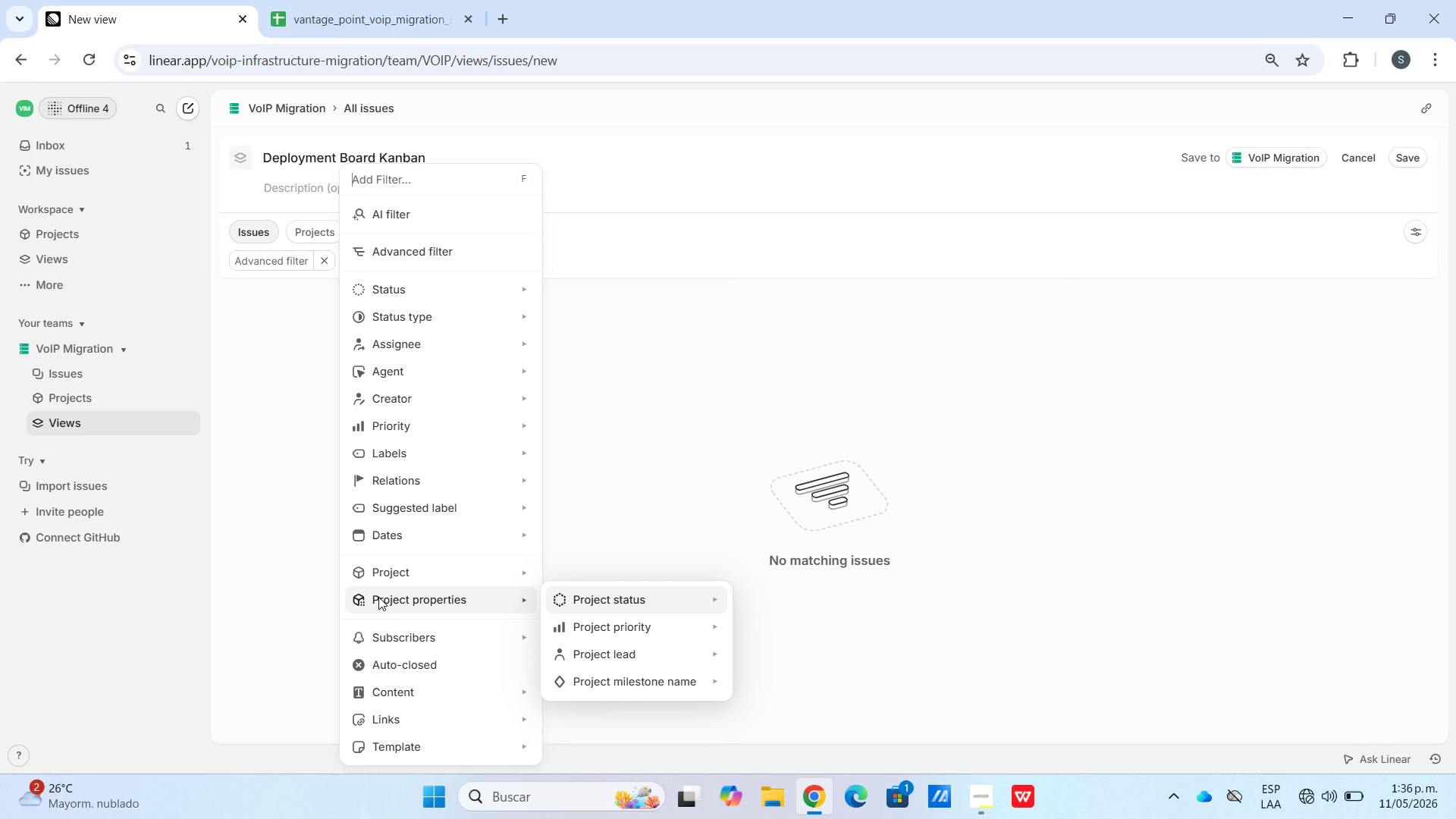 
left_click([1154, 397])
 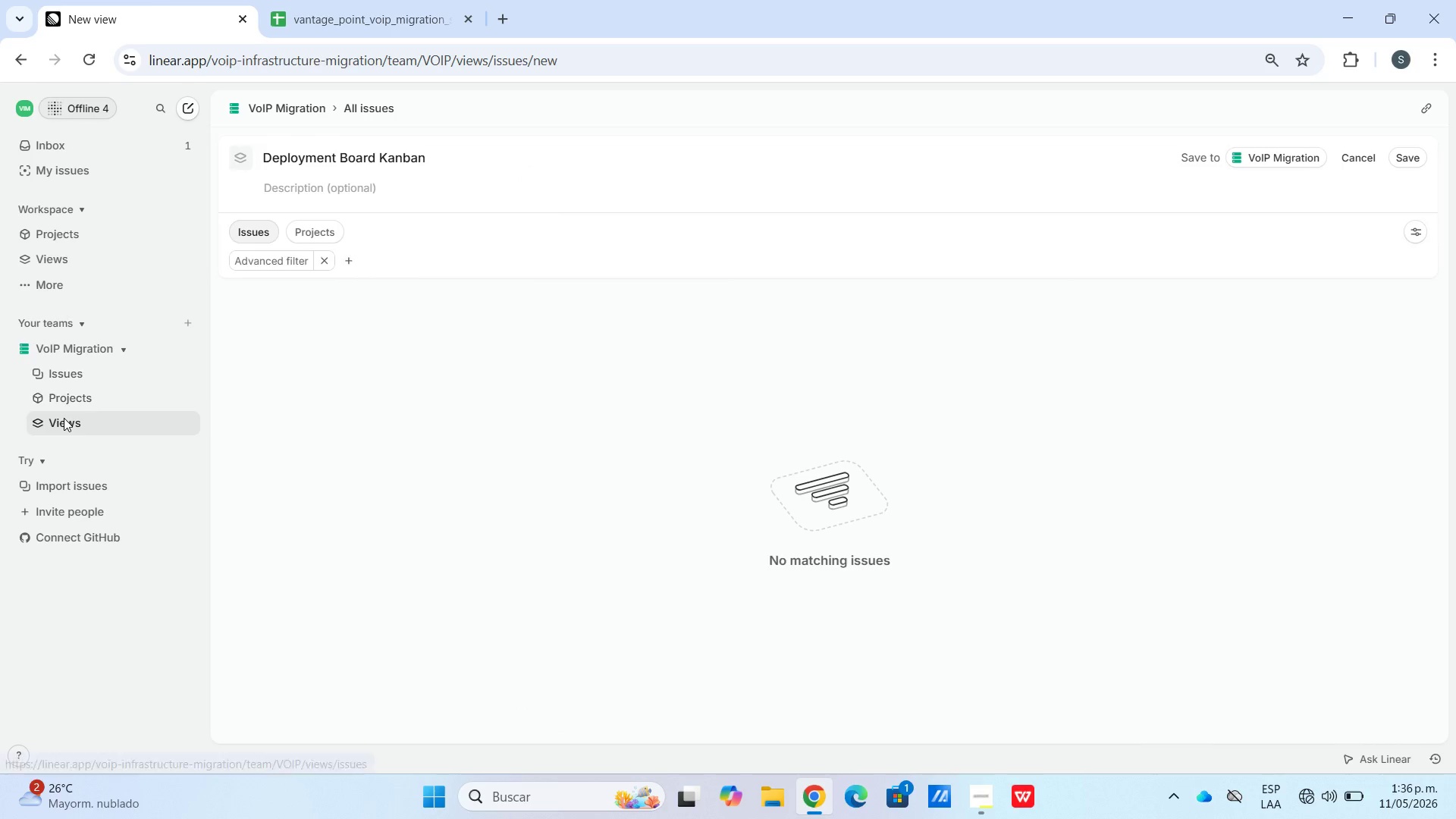 
left_click([67, 400])
 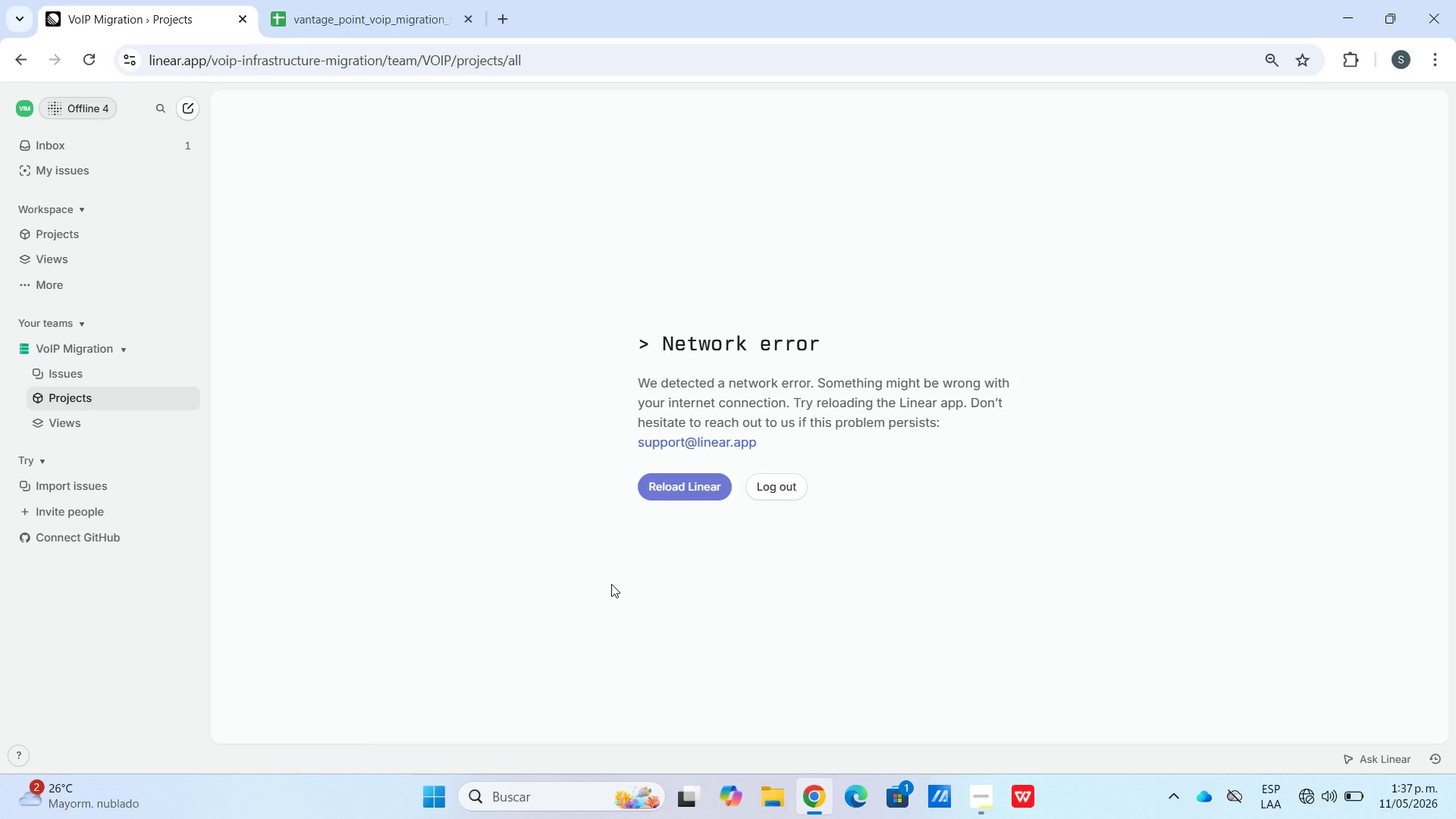 
wait(23.77)
 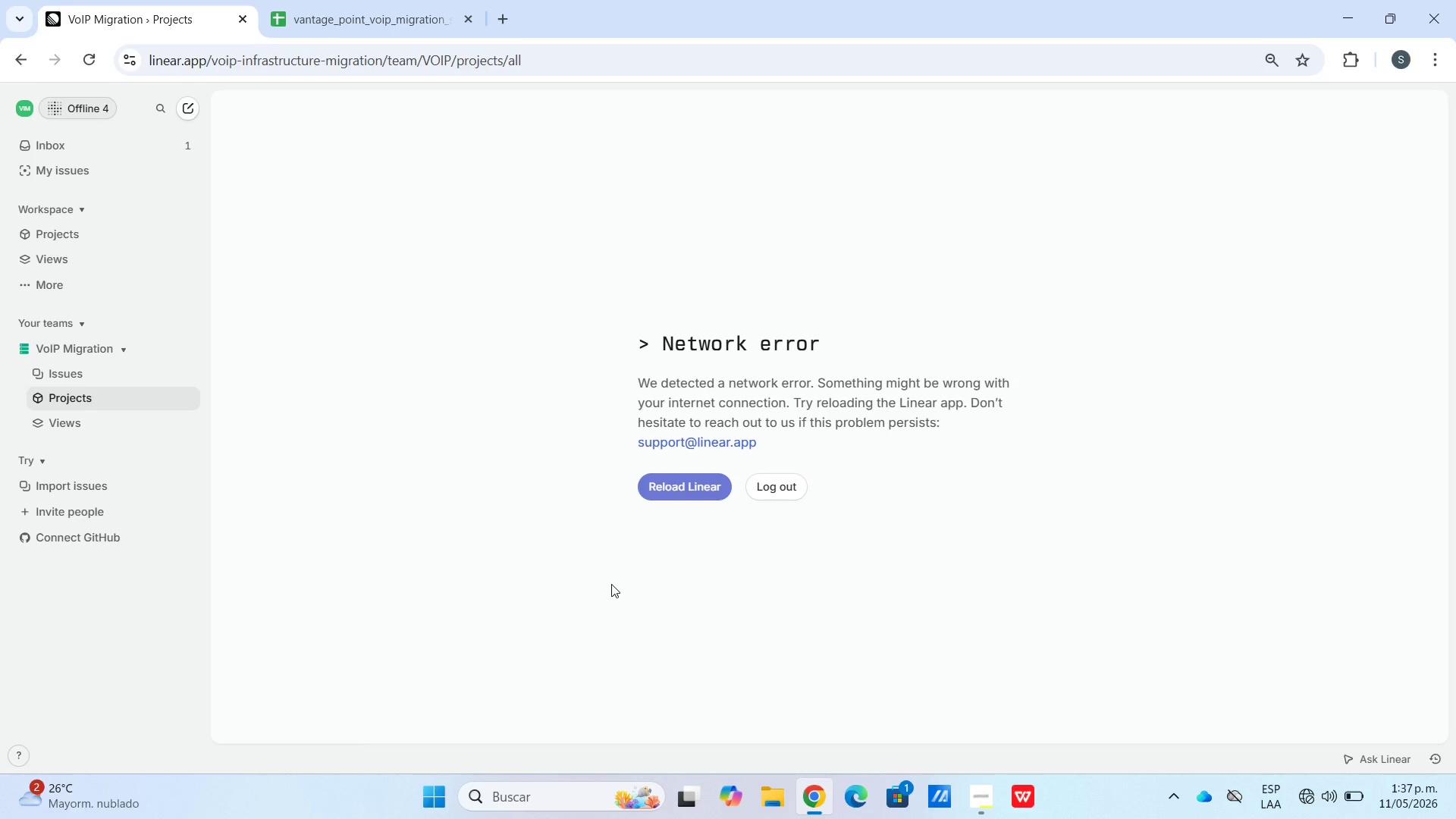 
double_click([93, 392])
 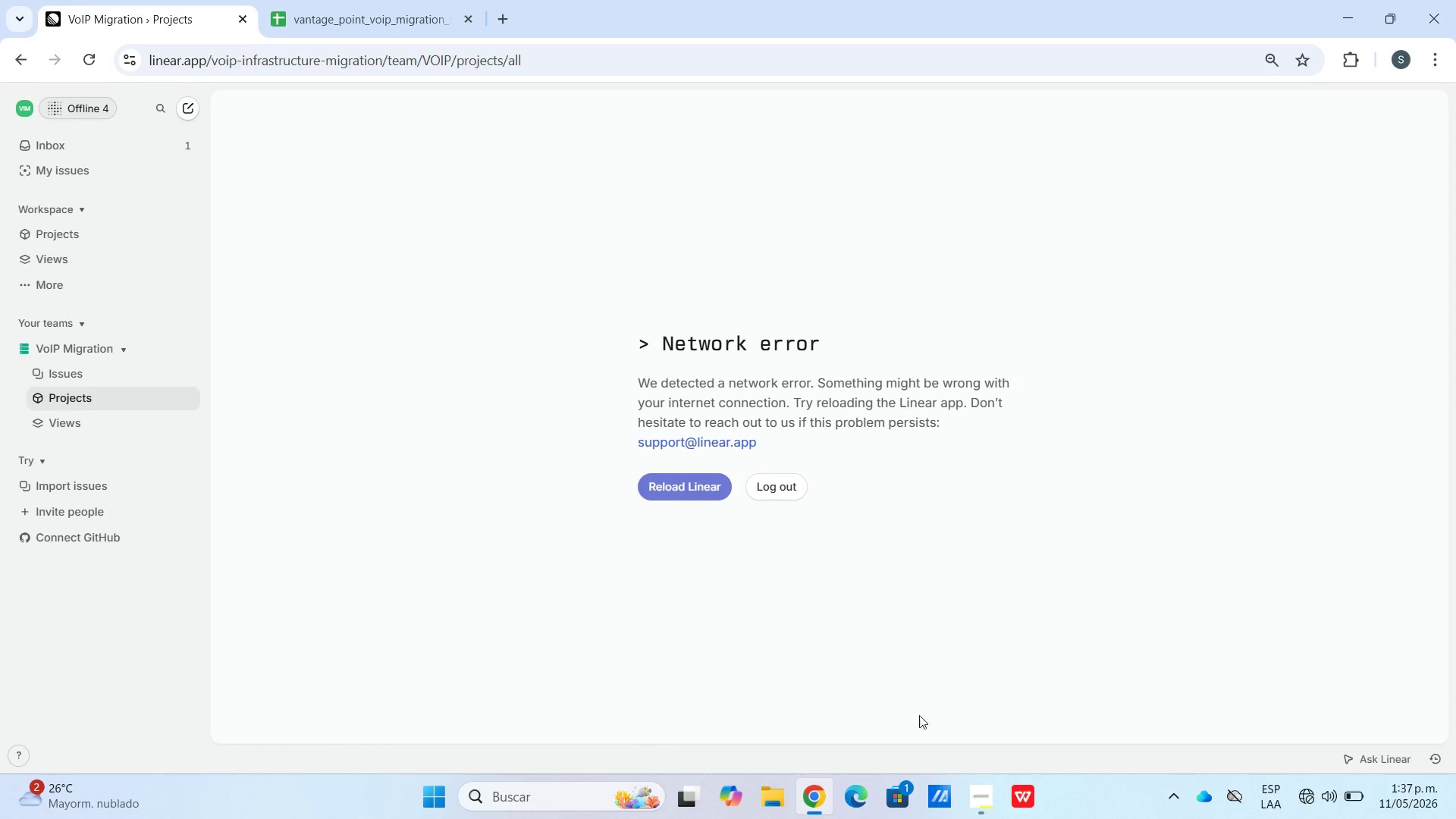 
left_click([980, 794])